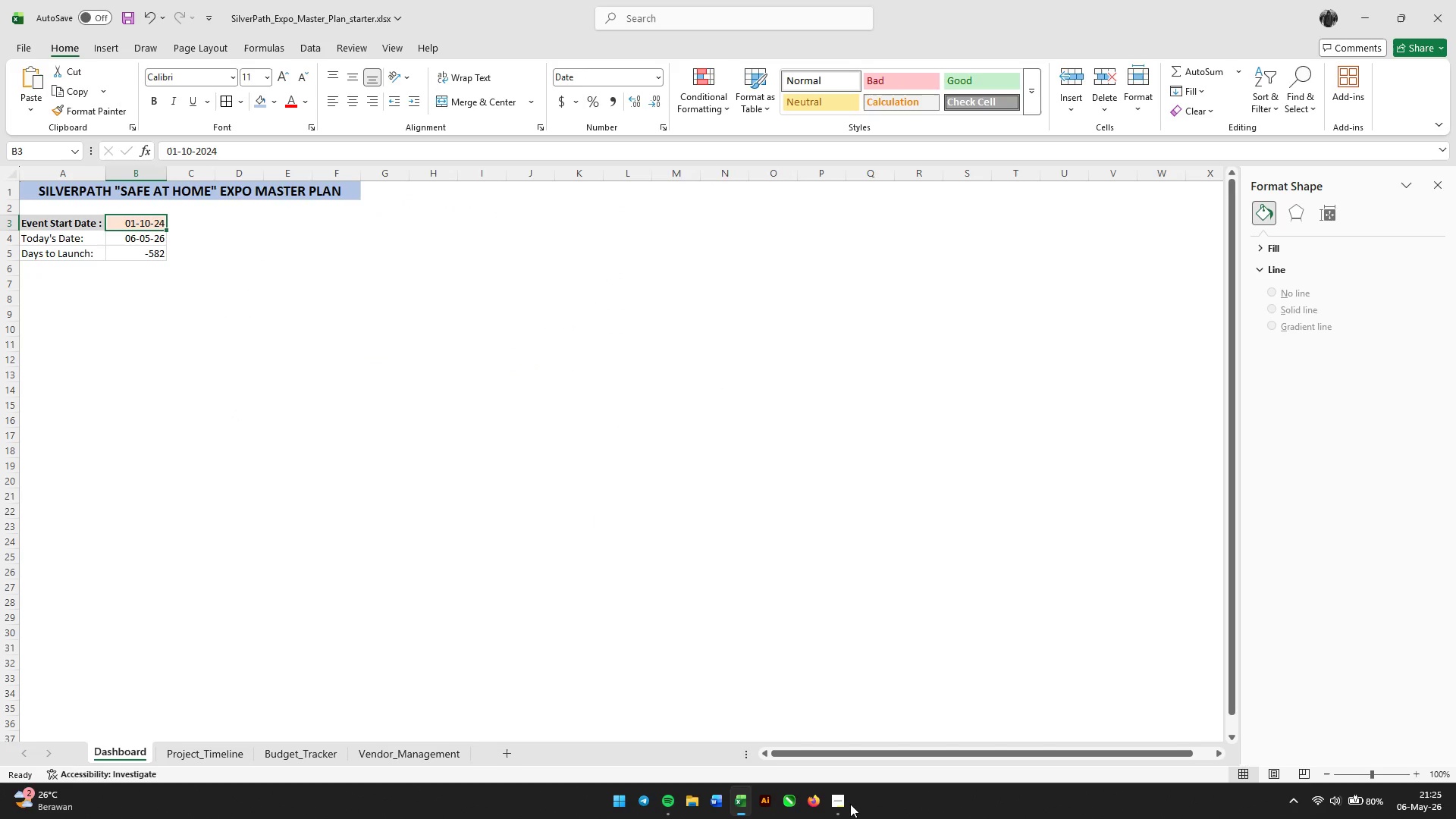 
left_click([842, 804])